 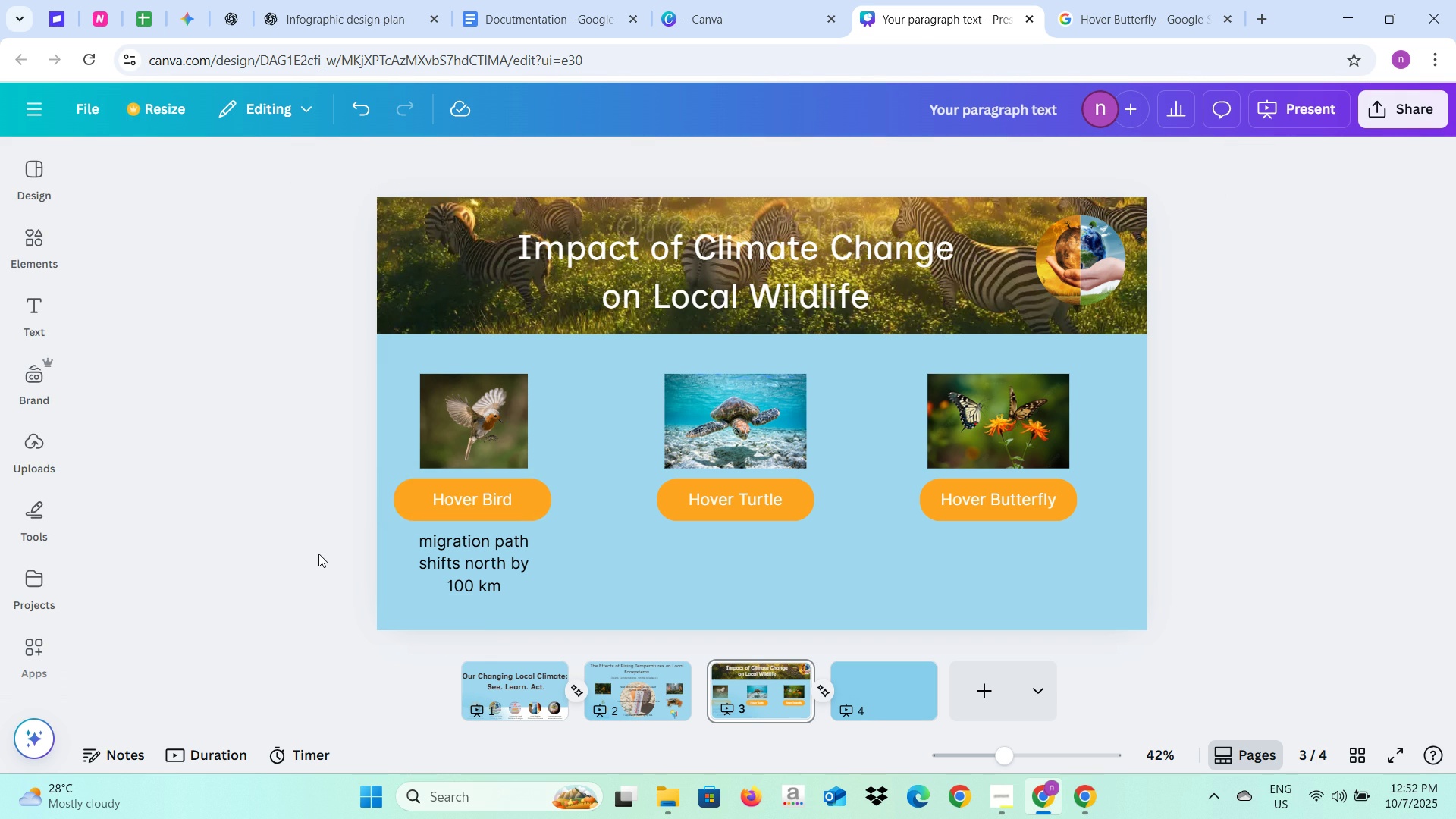 
left_click([438, 539])
 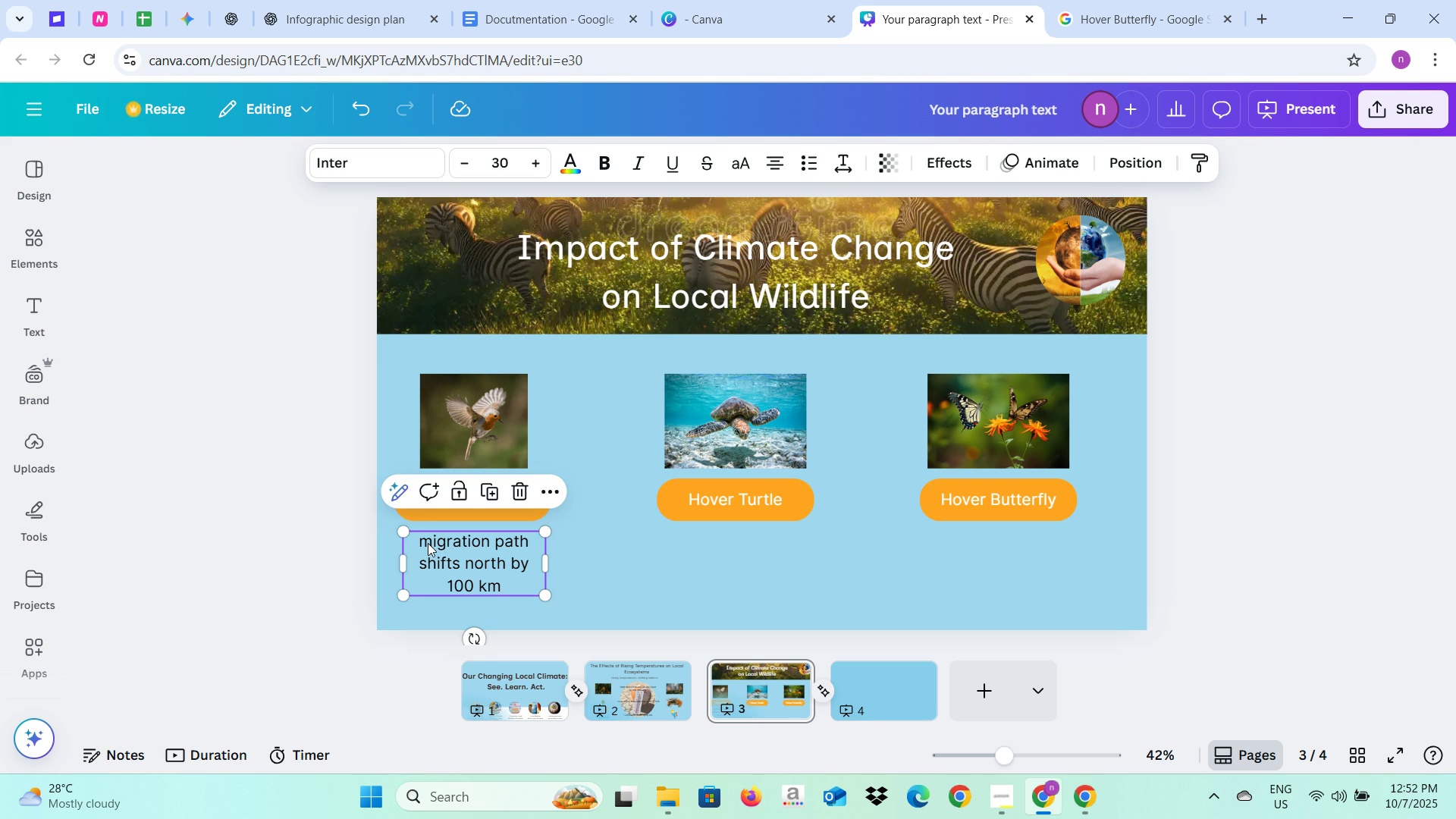 
double_click([428, 543])
 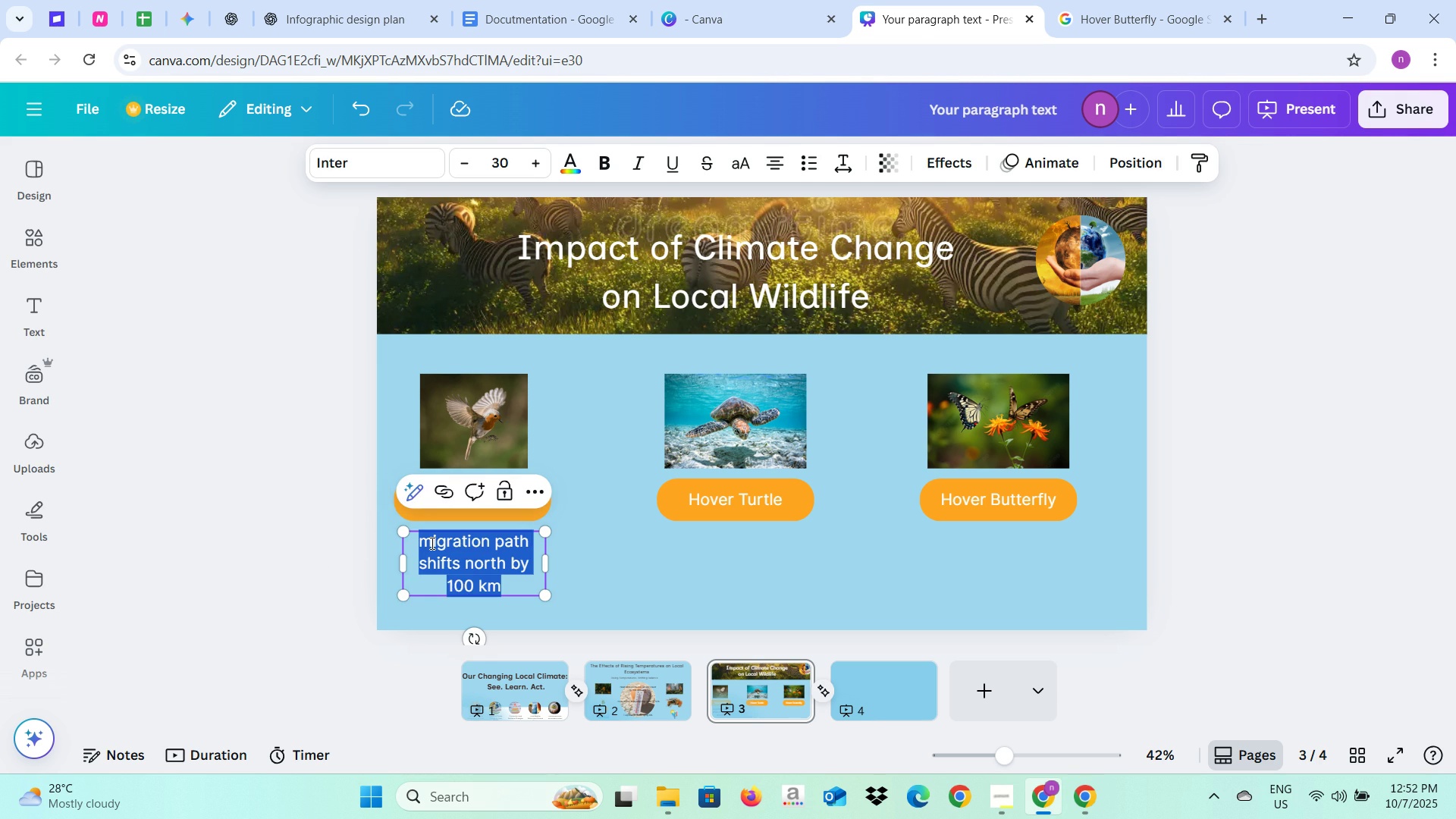 
left_click([431, 543])
 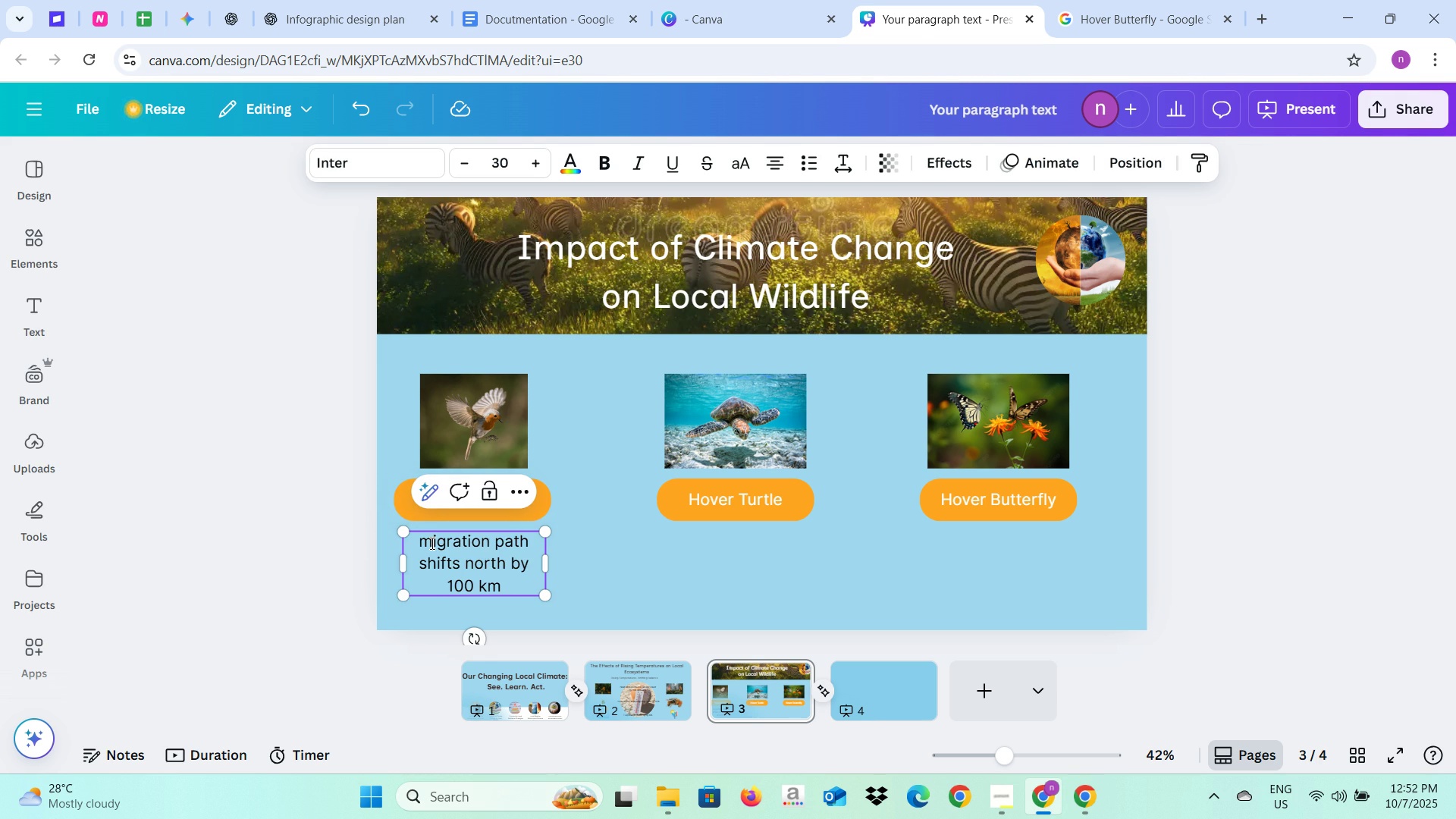 
key(Backspace)
 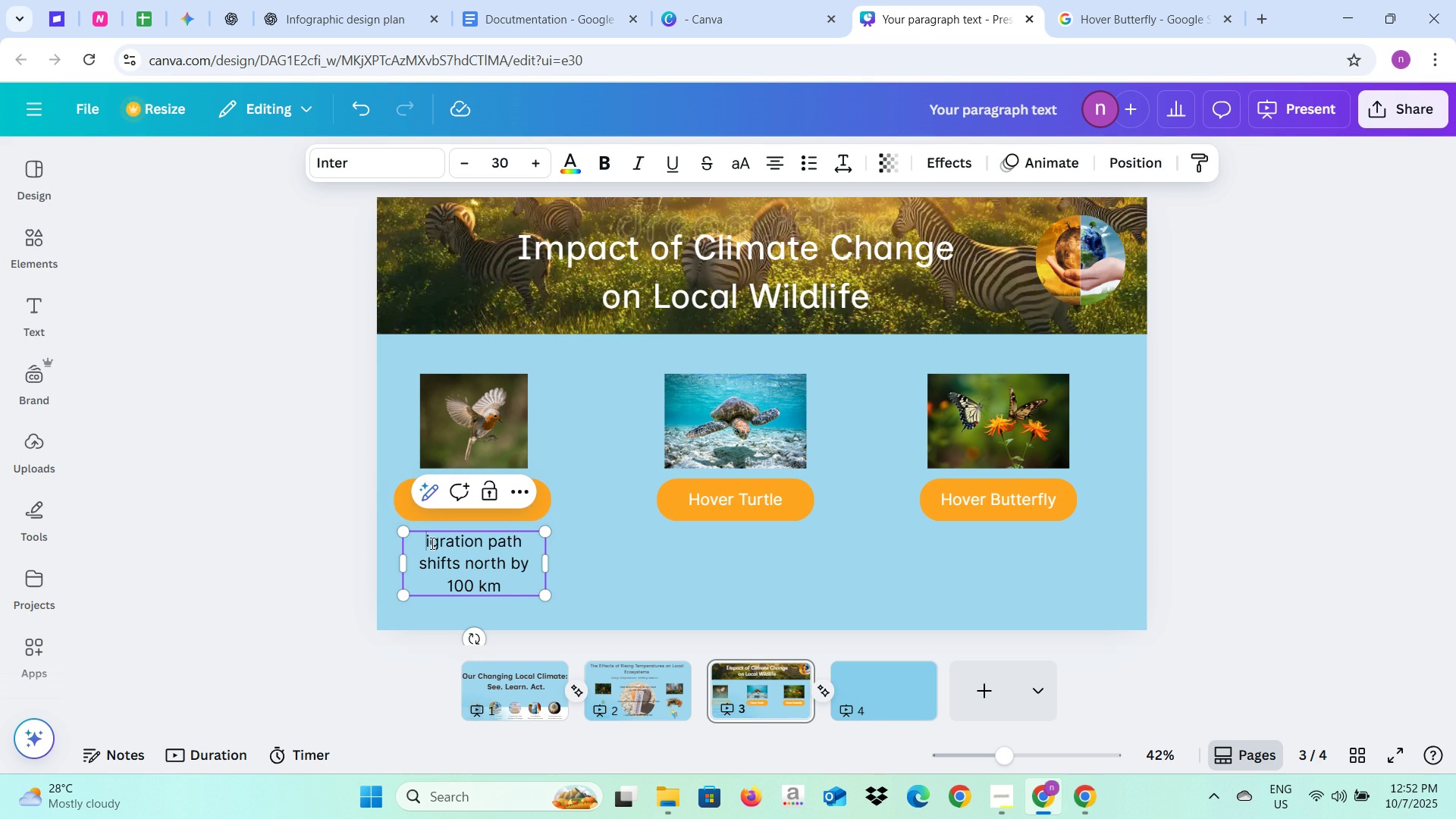 
key(Shift+ShiftLeft)
 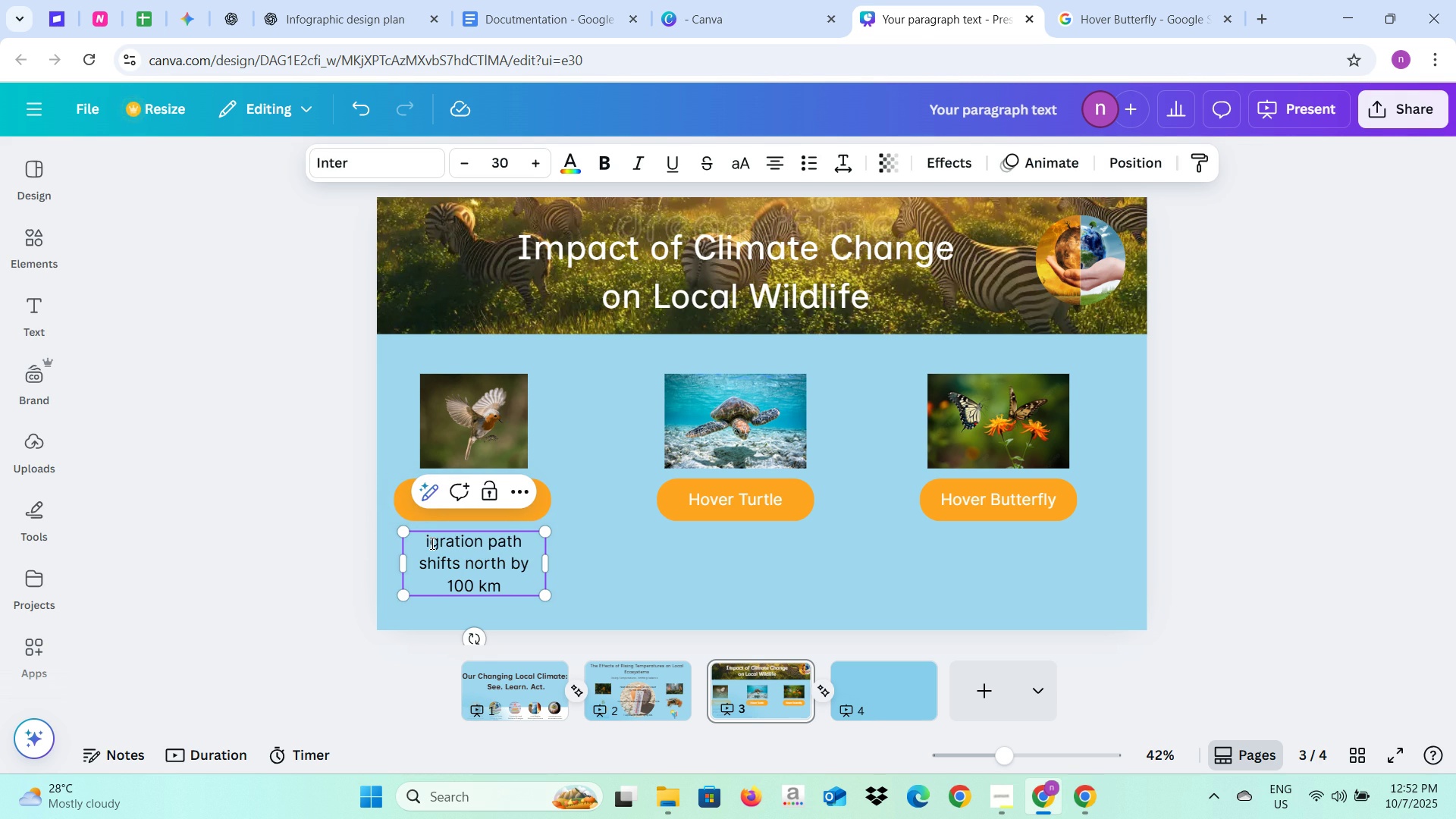 
key(Shift+M)
 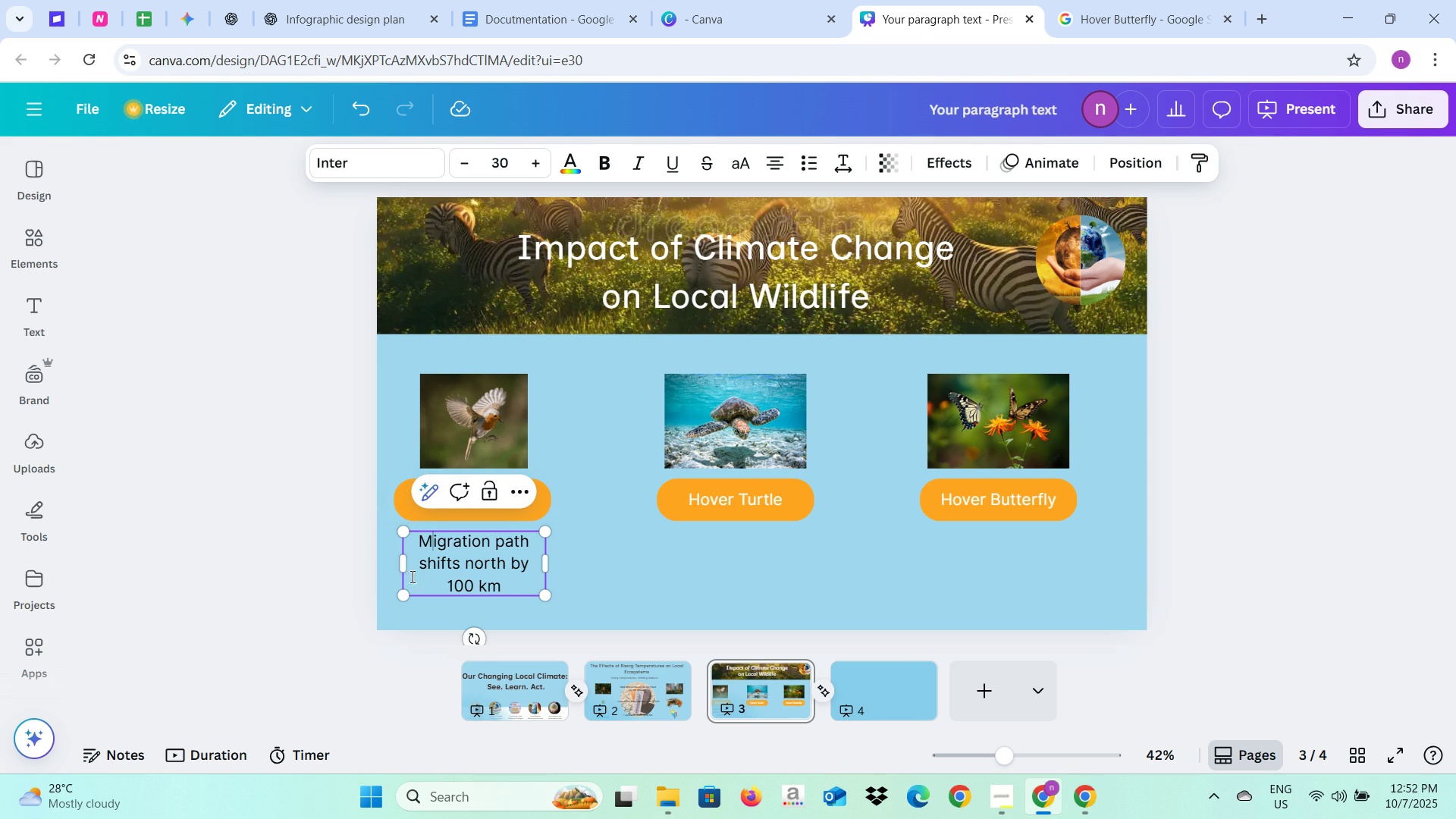 
left_click([306, 582])
 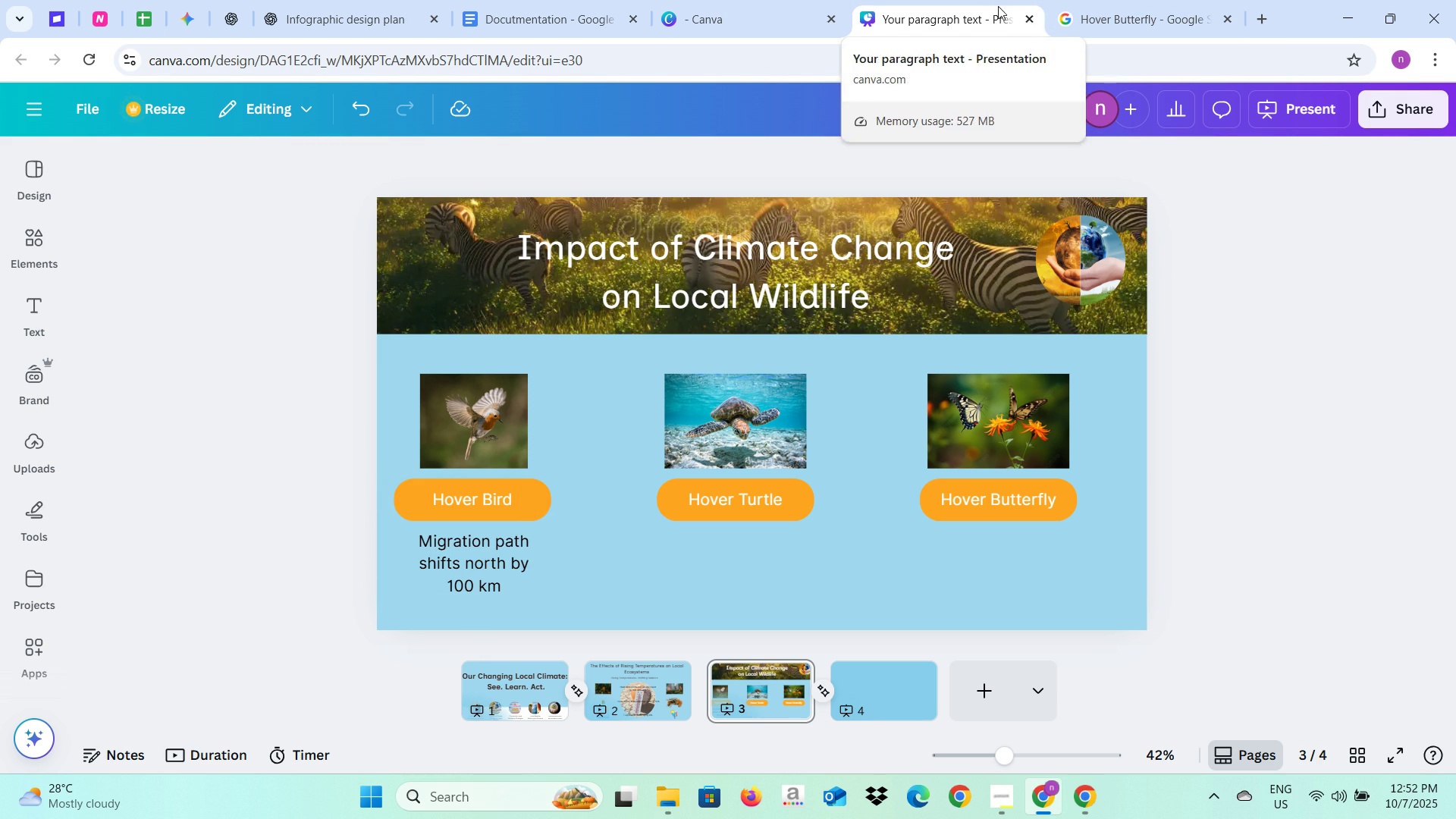 
left_click([349, 5])